 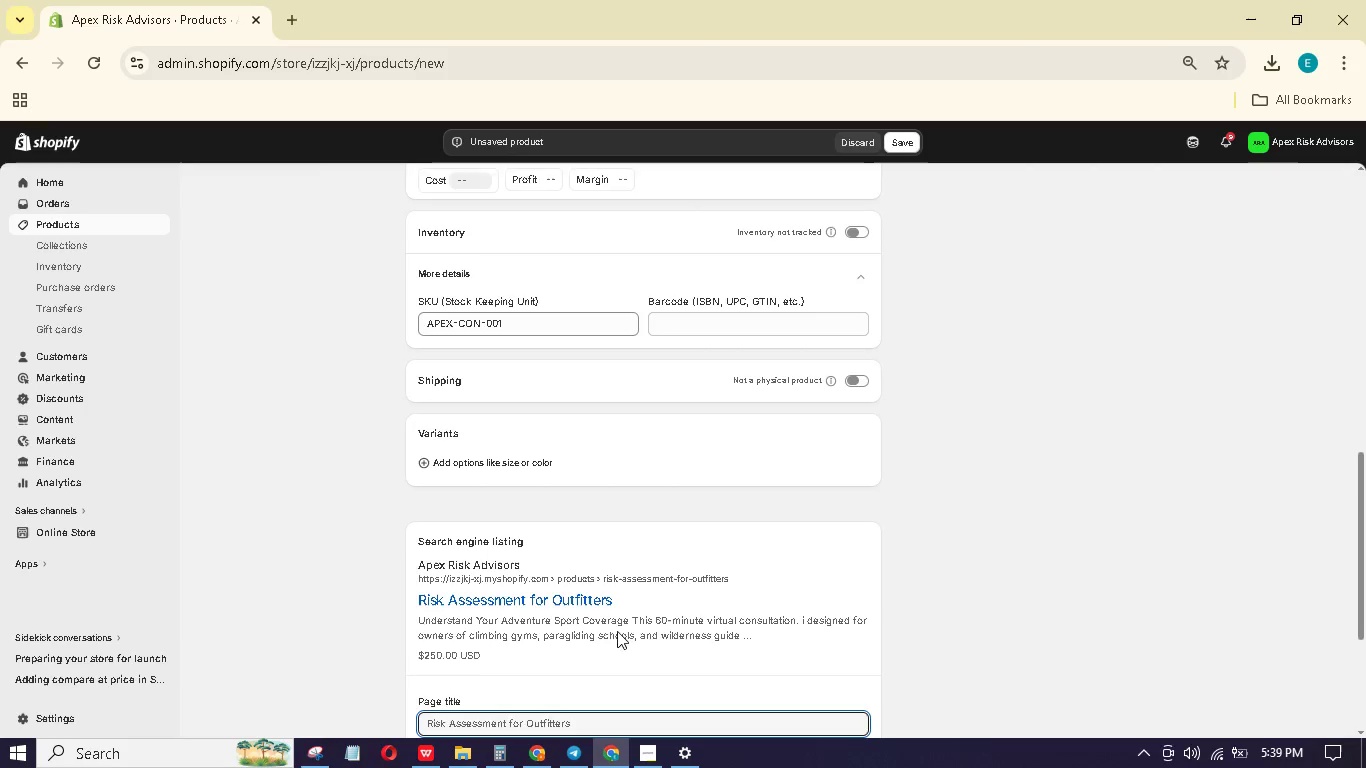 
scroll: coordinate [593, 627], scroll_direction: down, amount: 4.0
 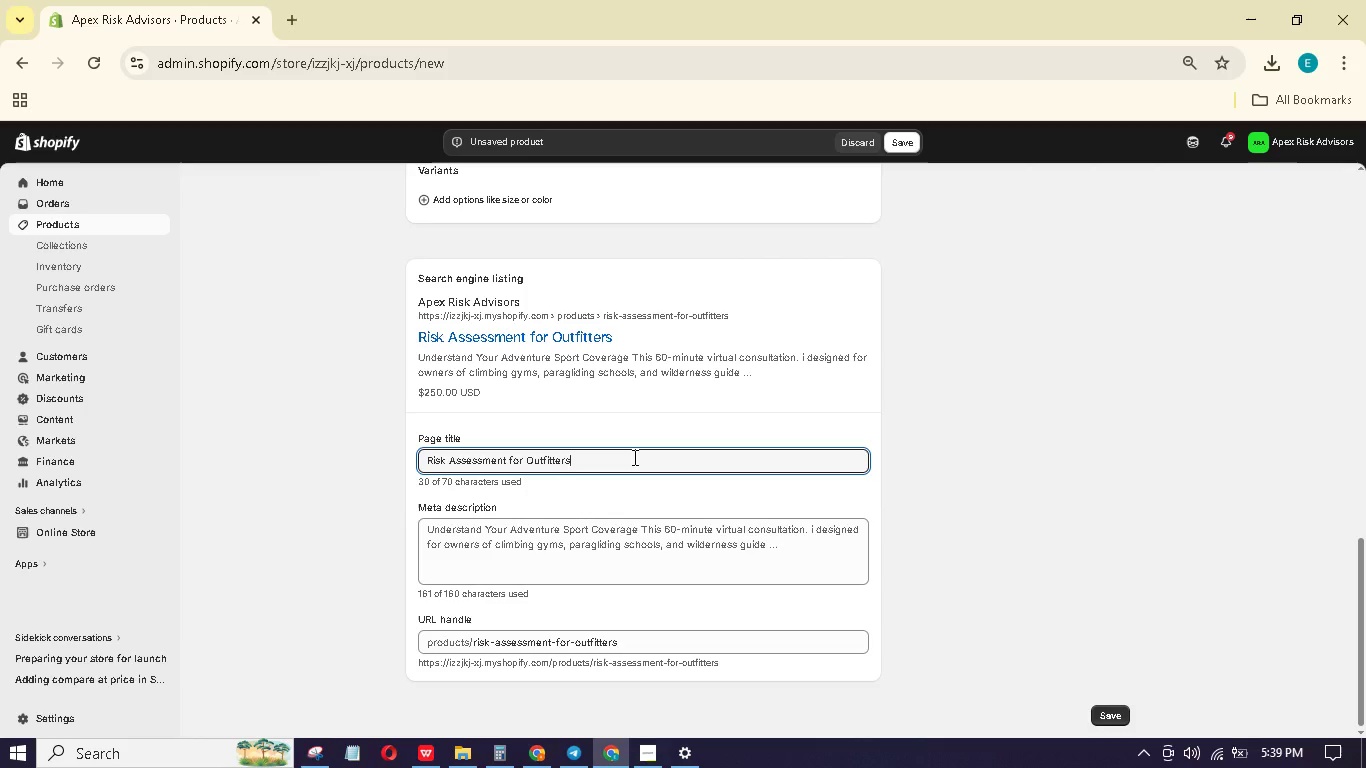 
key(Control+A)
 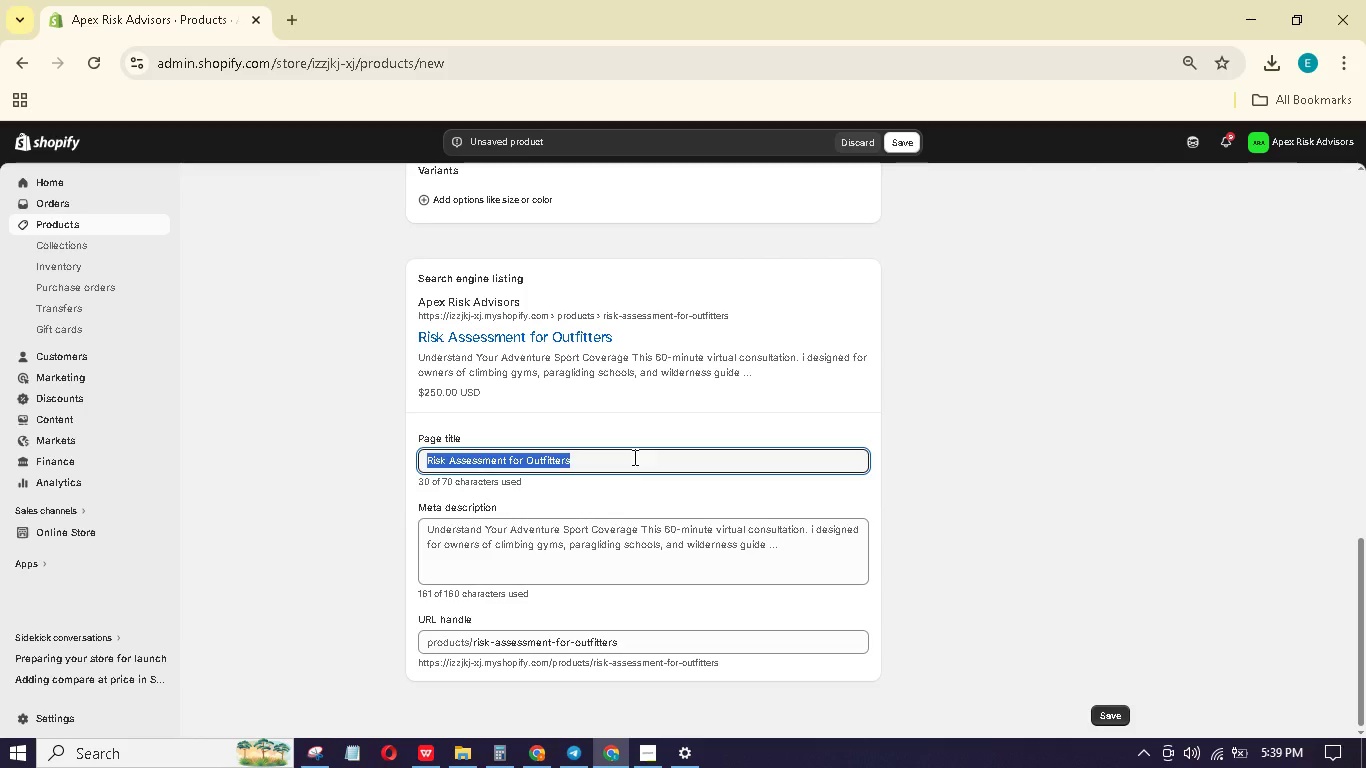 
type(o)
key(Backspace)
key(Backspace)
key(Backspace)
type(Out )
key(Backspace)
type(fitter Liability Risk Consultatin)
 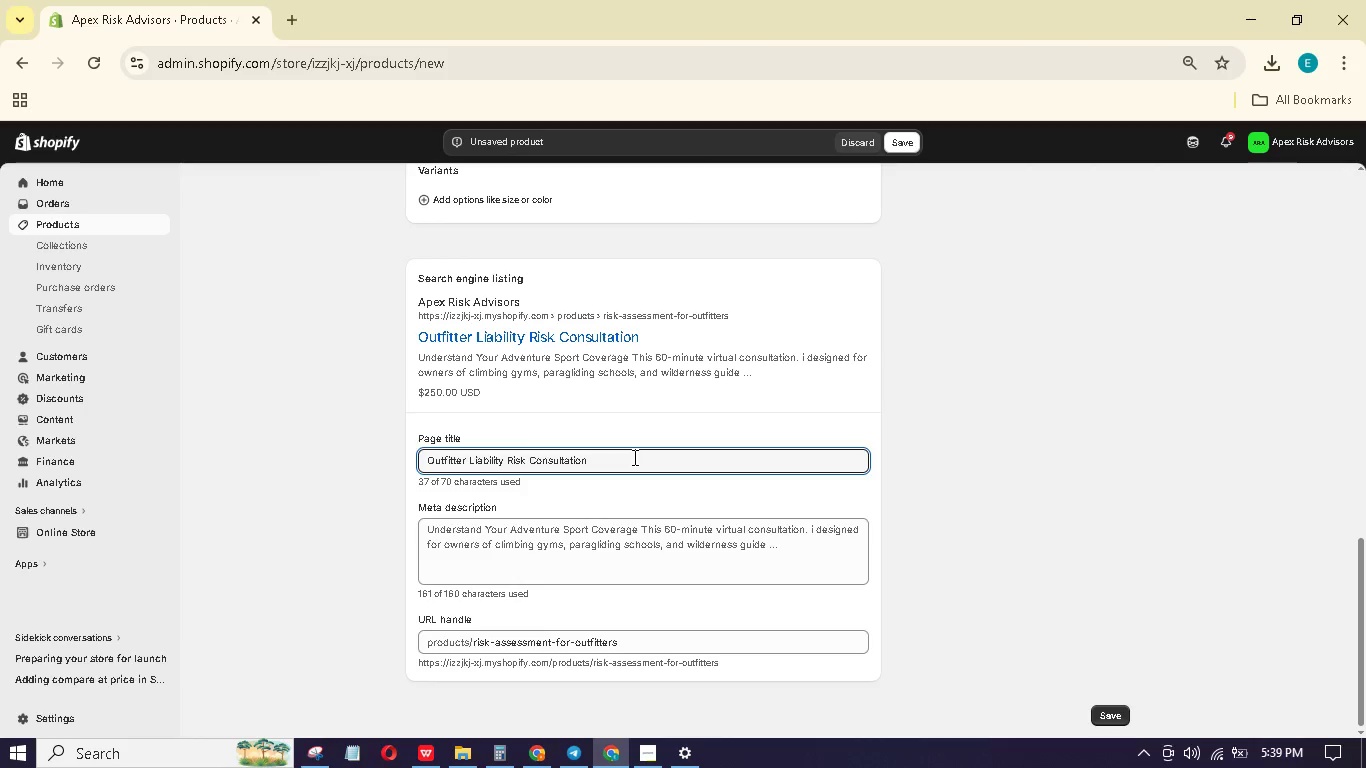 
 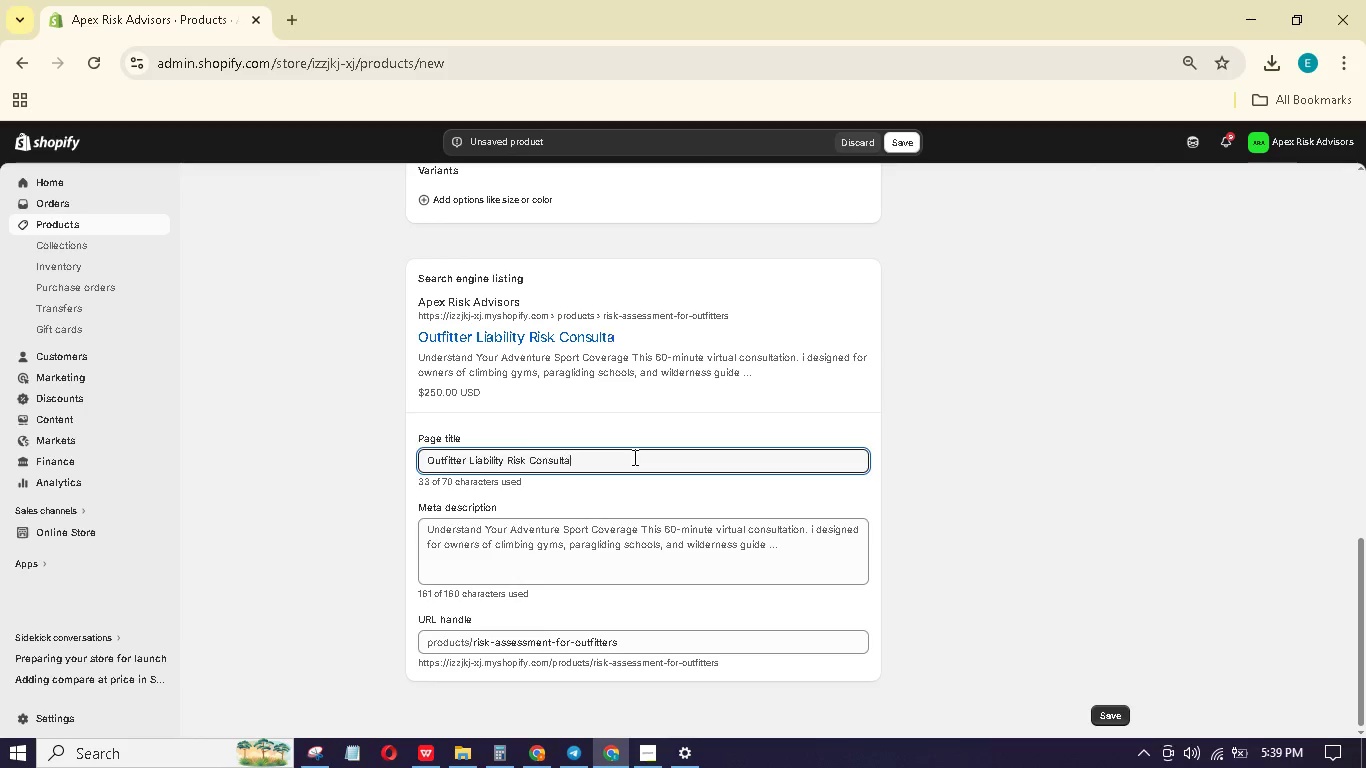 
hold_key(key=O, duration=0.36)
 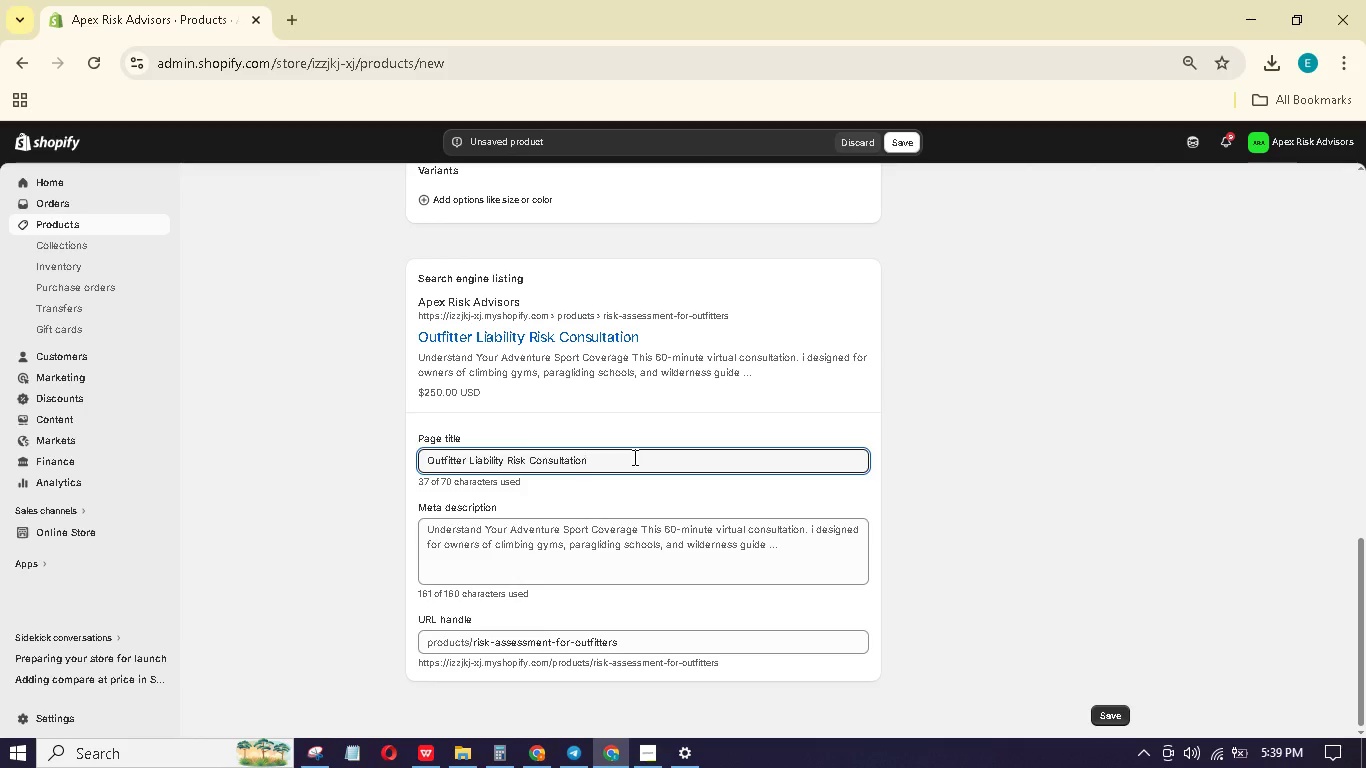 
type( | Apex Risk Advisors)
 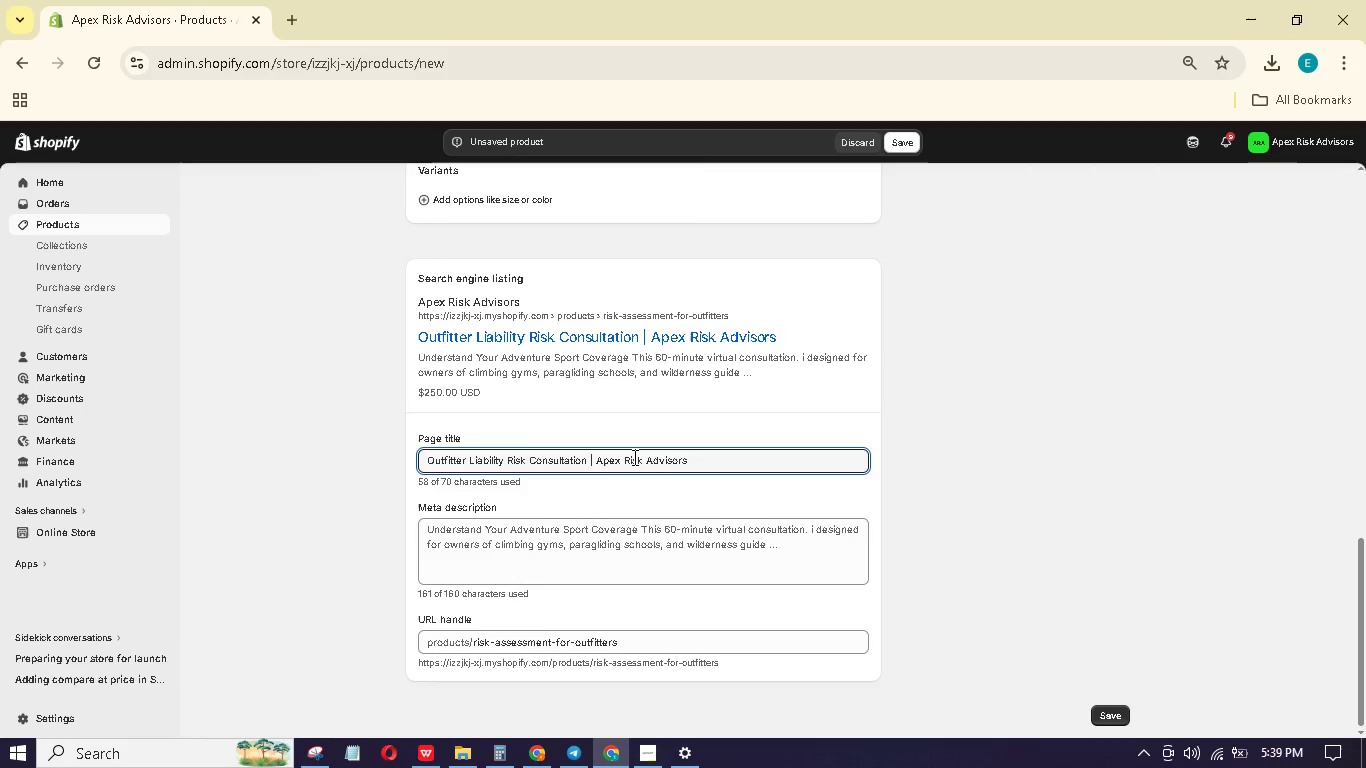 
wait(8.42)
 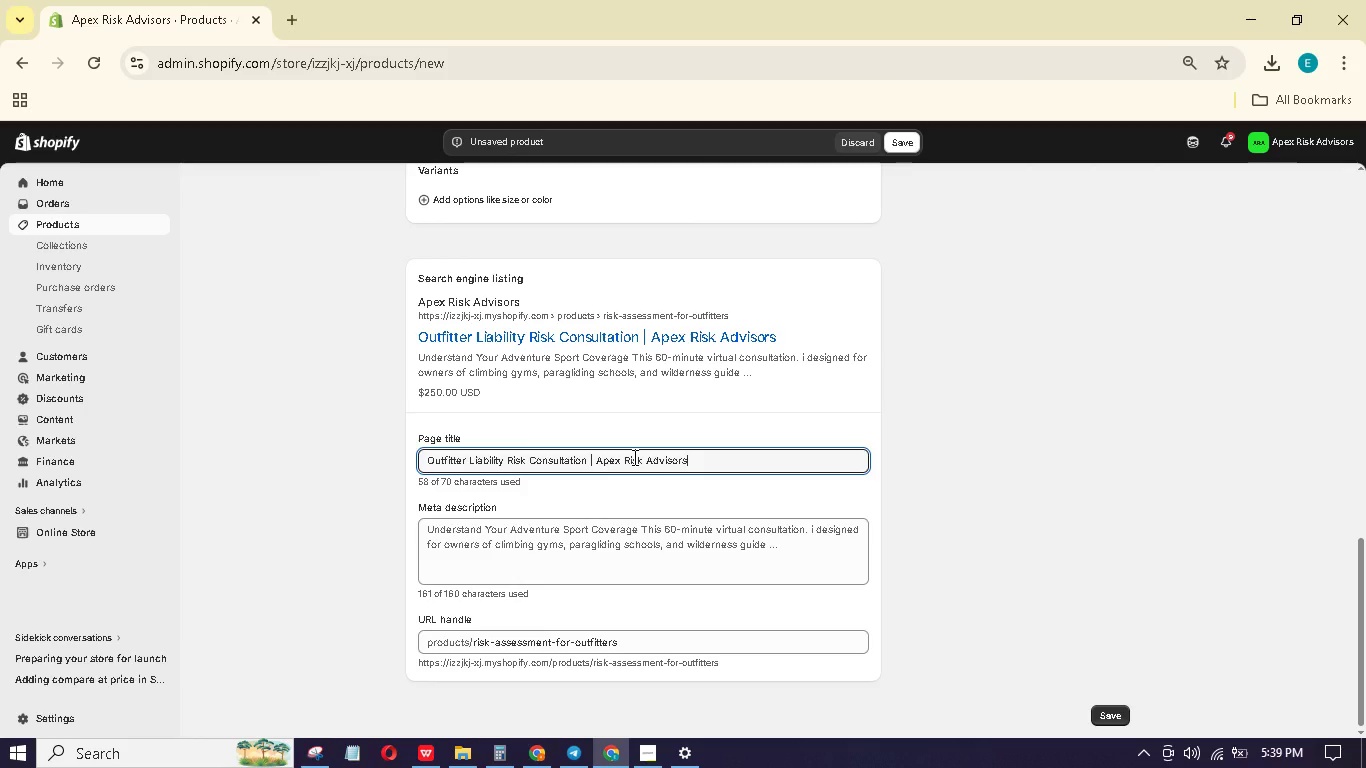 
left_click([629, 541])
 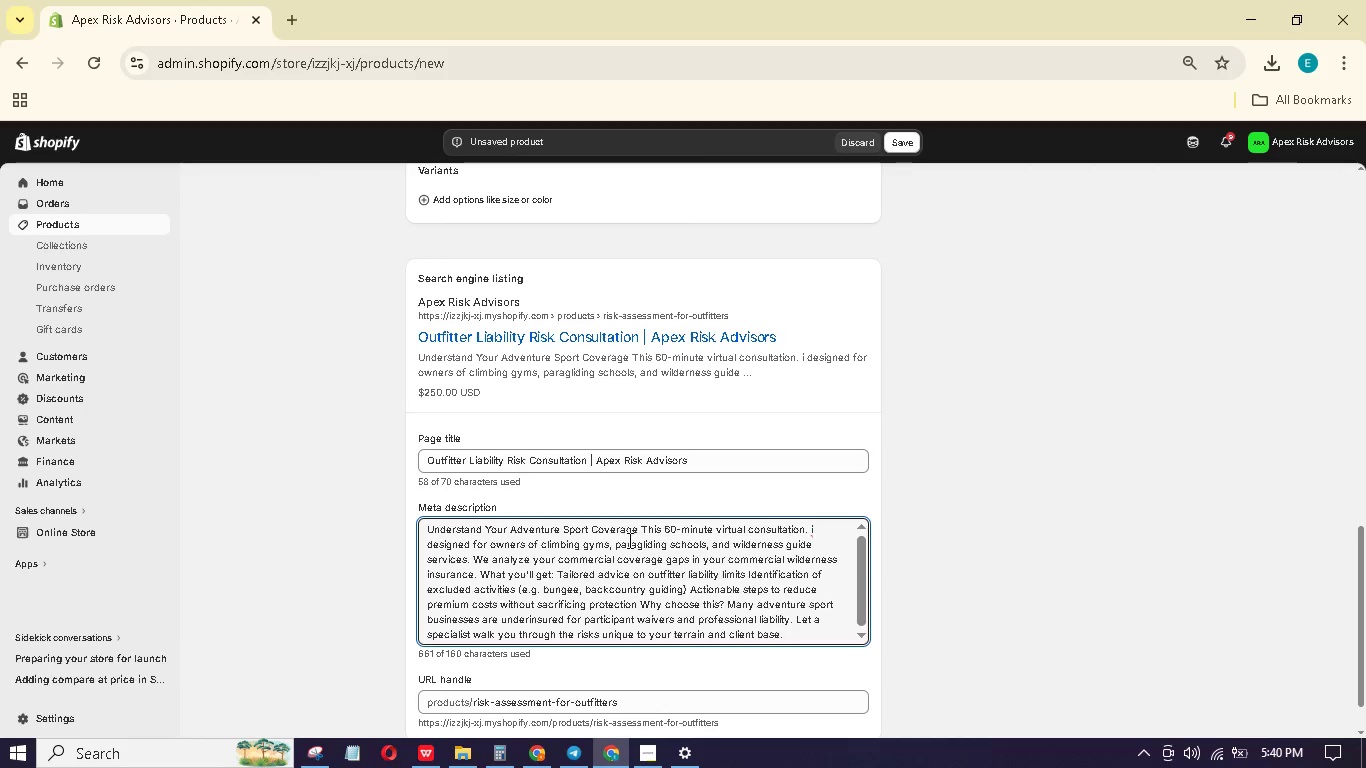 
key(Control+A)
 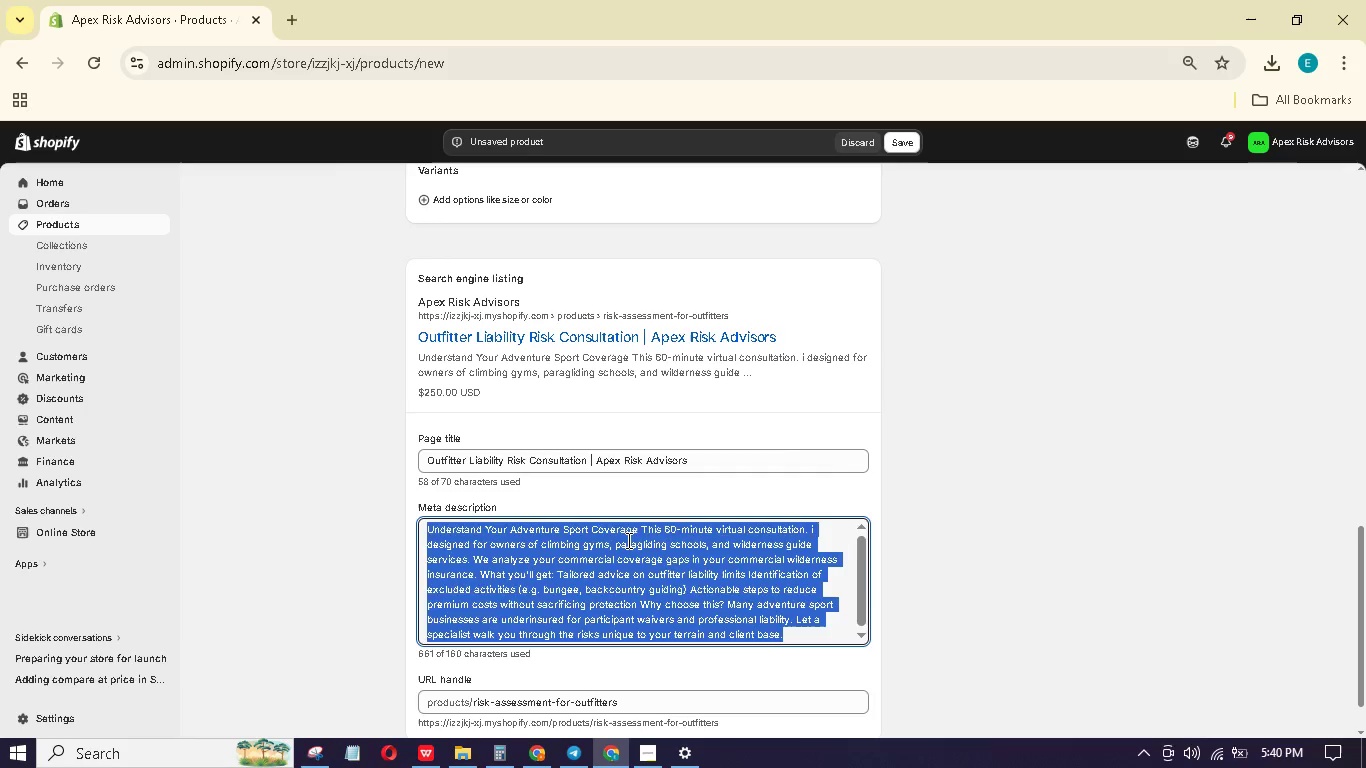 
key(Backspace)
type(Specialized 60-min risk consultatin for climbing gyms.)
key(Backspace)
type(, P)
key(Backspace)
type(paraglidiing schools & wilderness guides. Optimize your commercial wilderness insurance coverage. Book now.)
 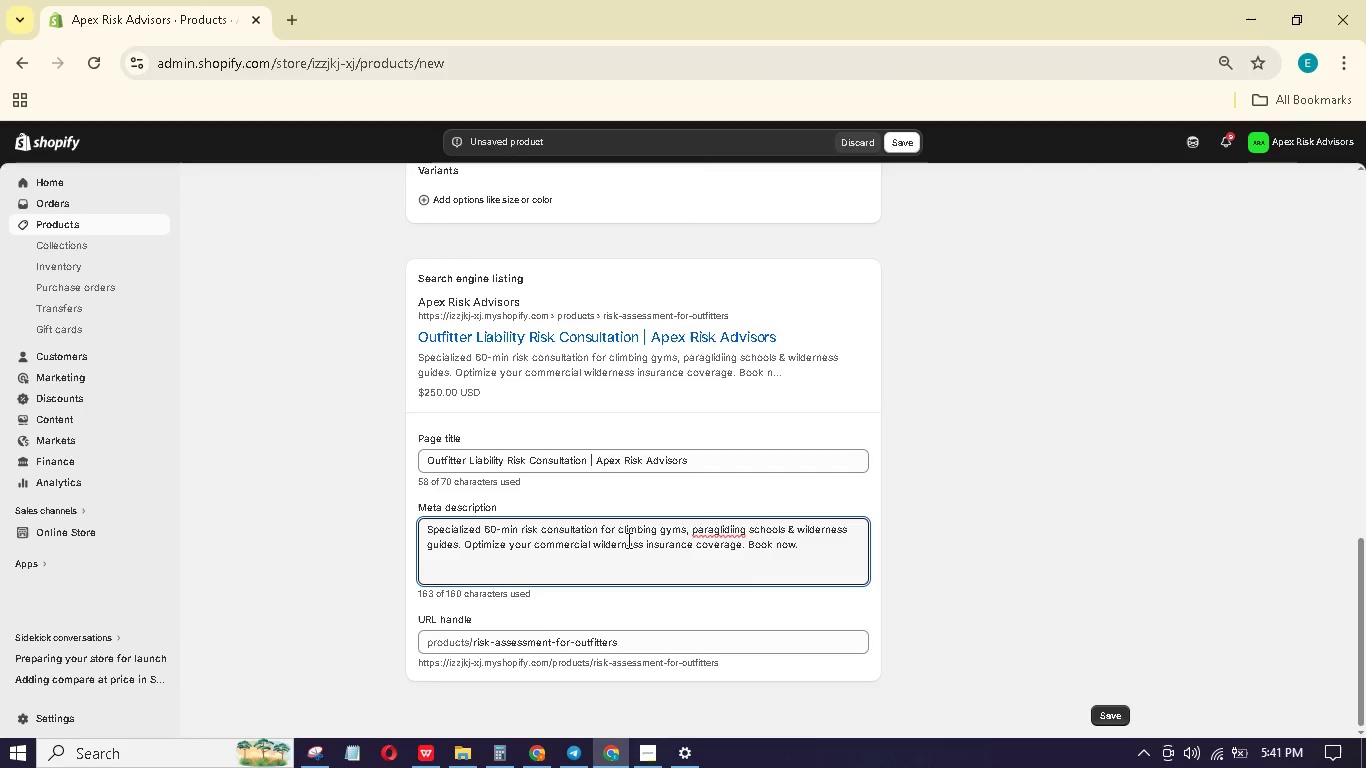 
wait(8.55)
 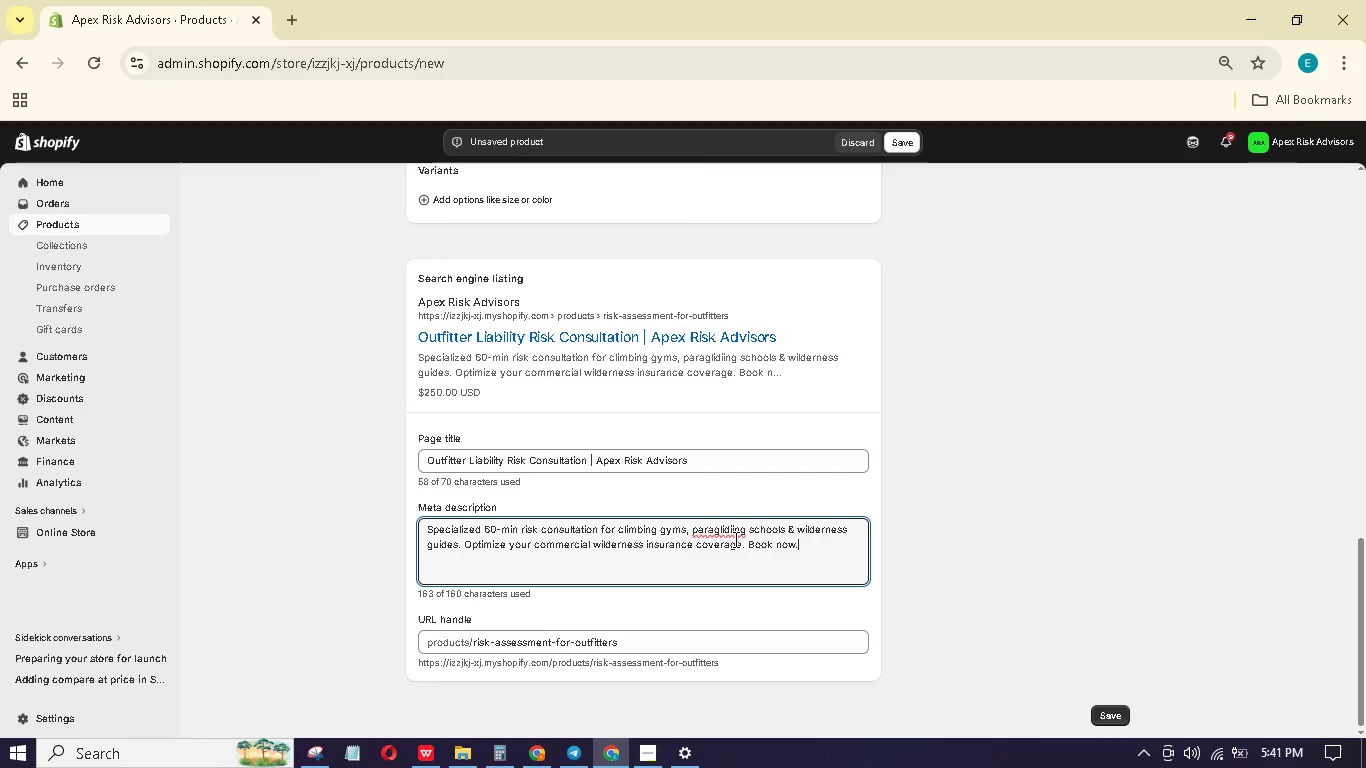 
left_click([731, 529])
 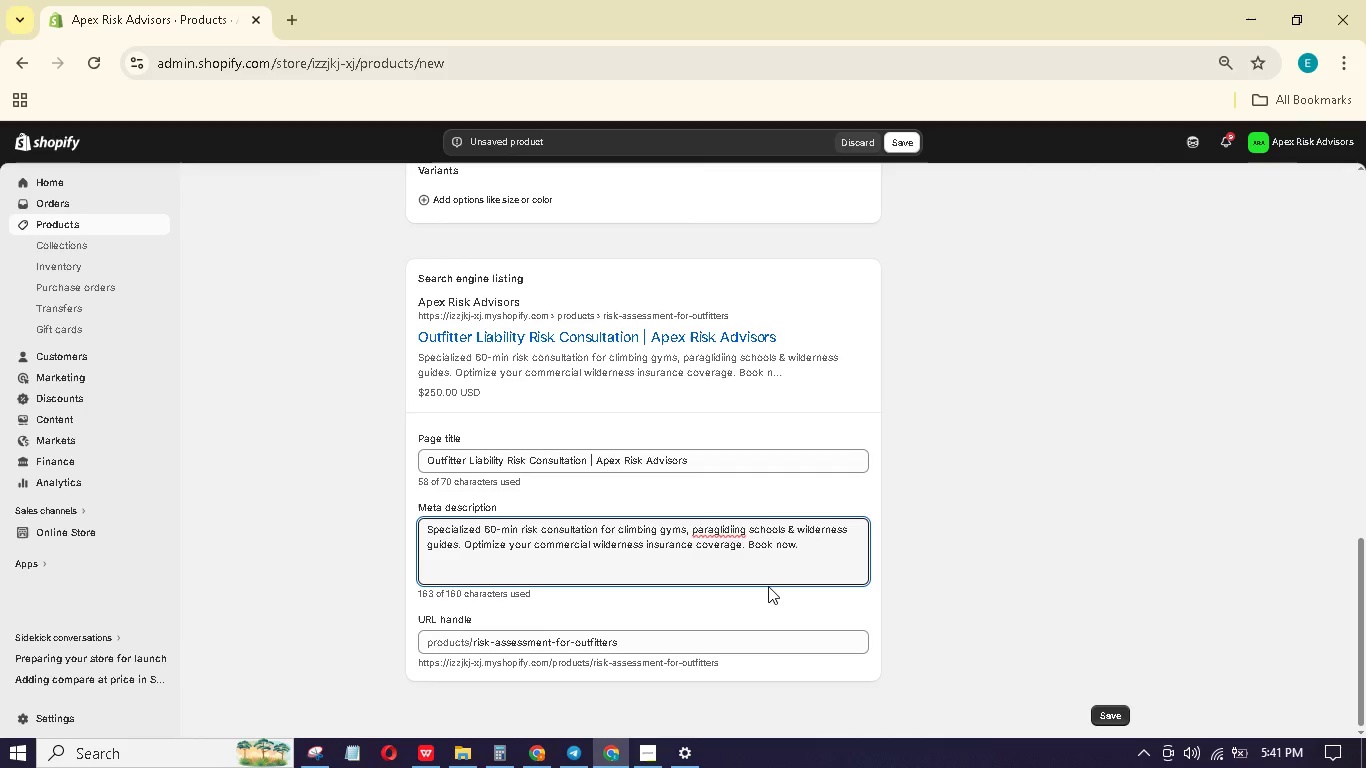 
key(Backspace)
 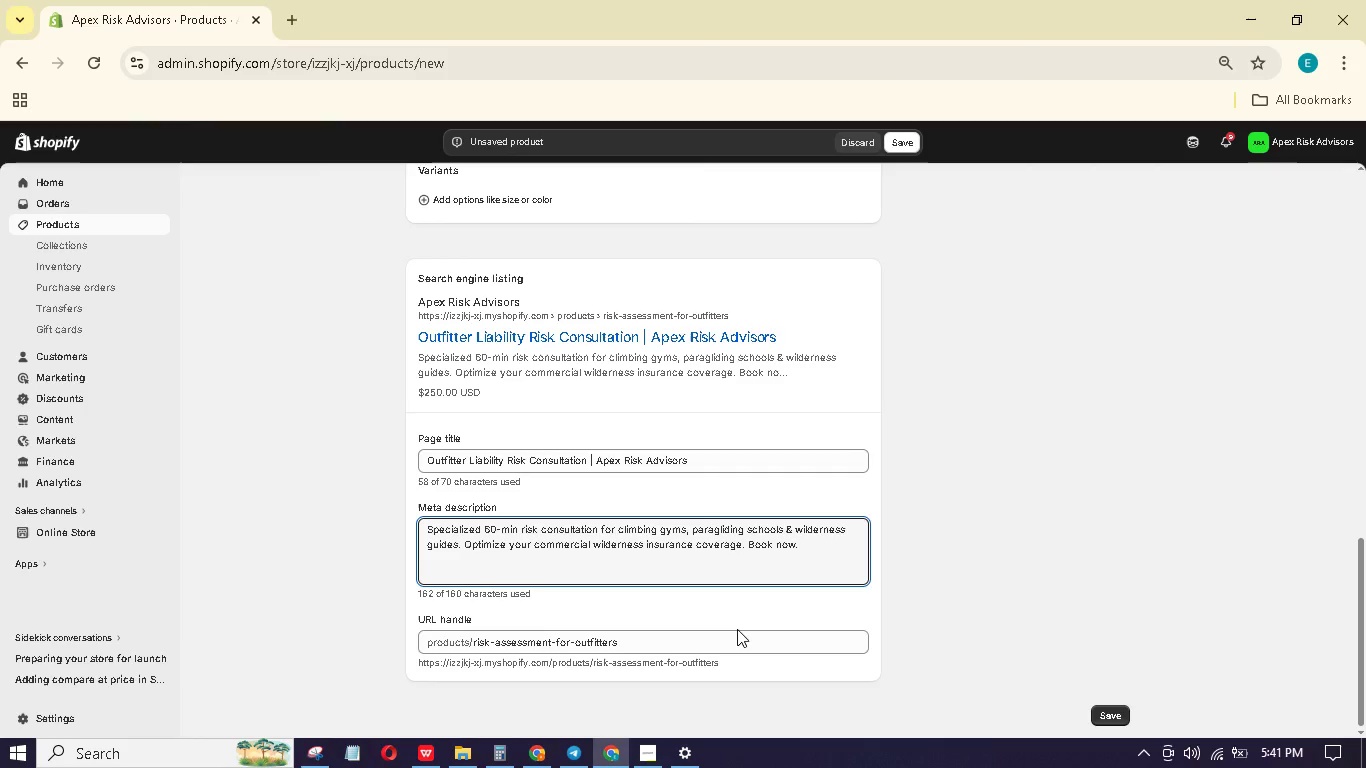 
wait(9.11)
 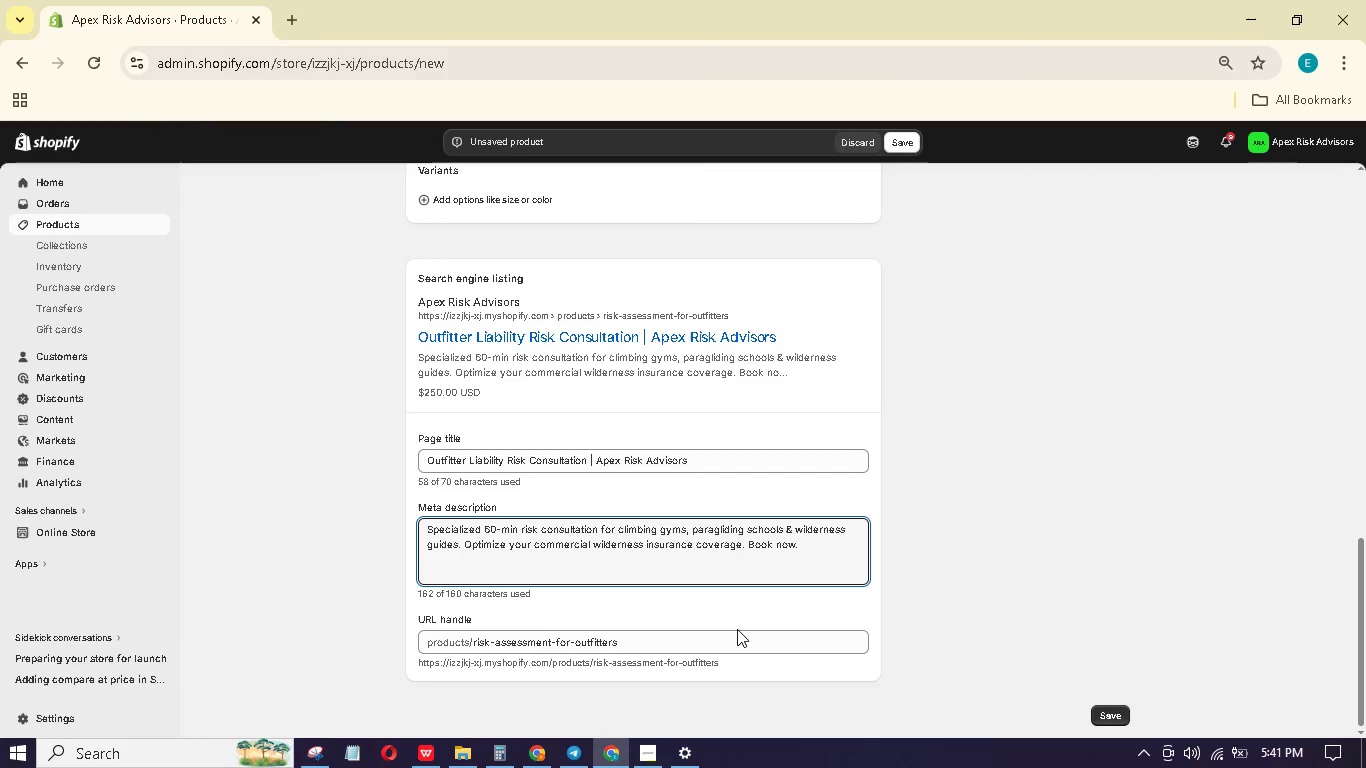 
left_click_drag(start_coordinate=[661, 636], to_coordinate=[473, 622])
 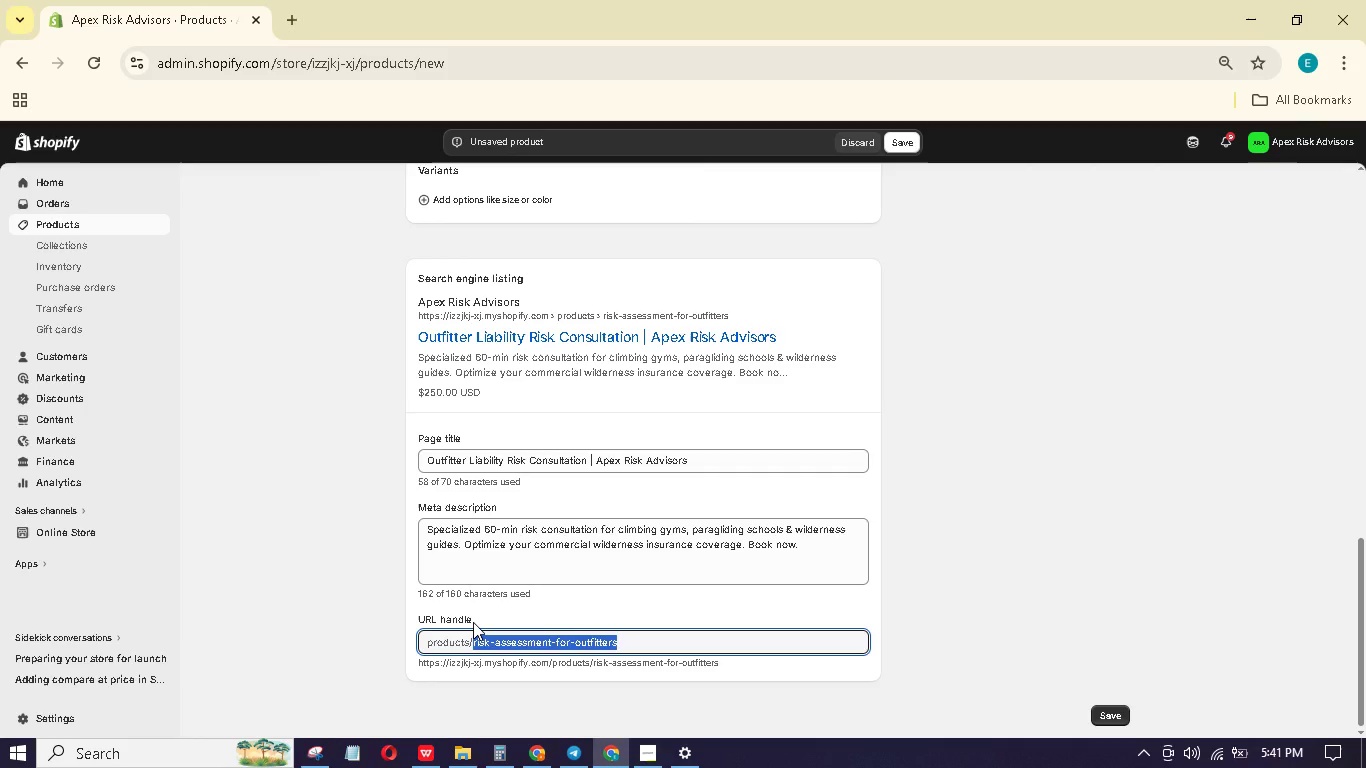 
type(outfitter )
key(Backspace)
type(-liability-risl)
key(Backspace)
type(k-consultatin)
 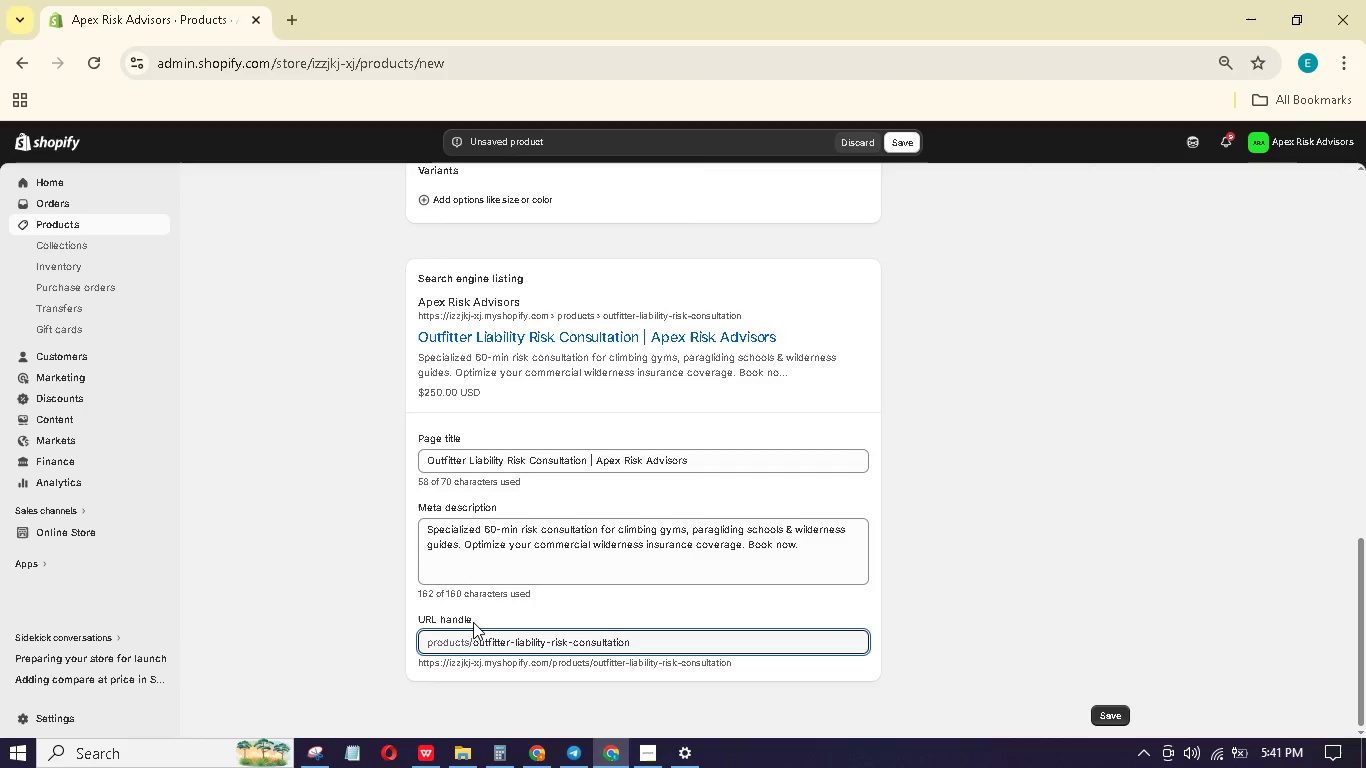 
hold_key(key=O, duration=0.36)
 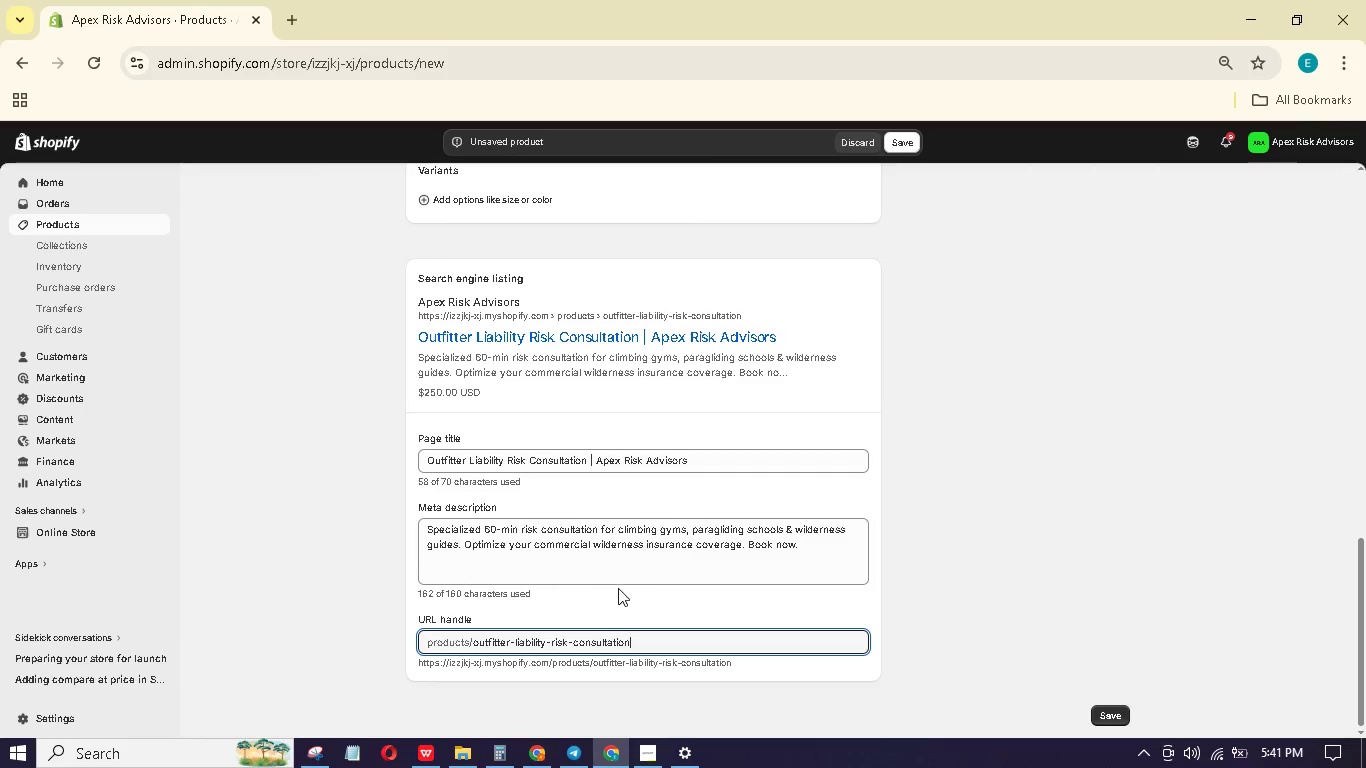 
scroll: coordinate [625, 577], scroll_direction: up, amount: 13.0
 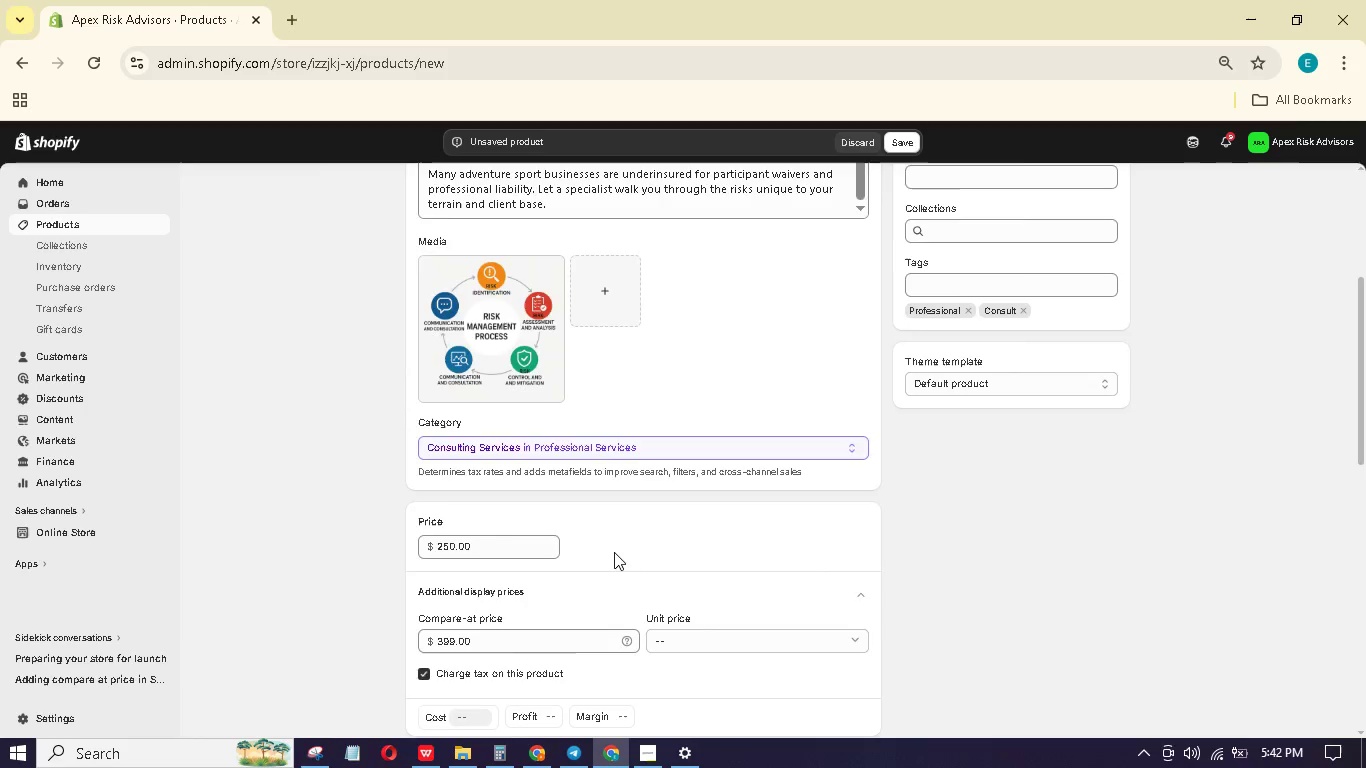 
scroll: coordinate [615, 552], scroll_direction: up, amount: 5.0
 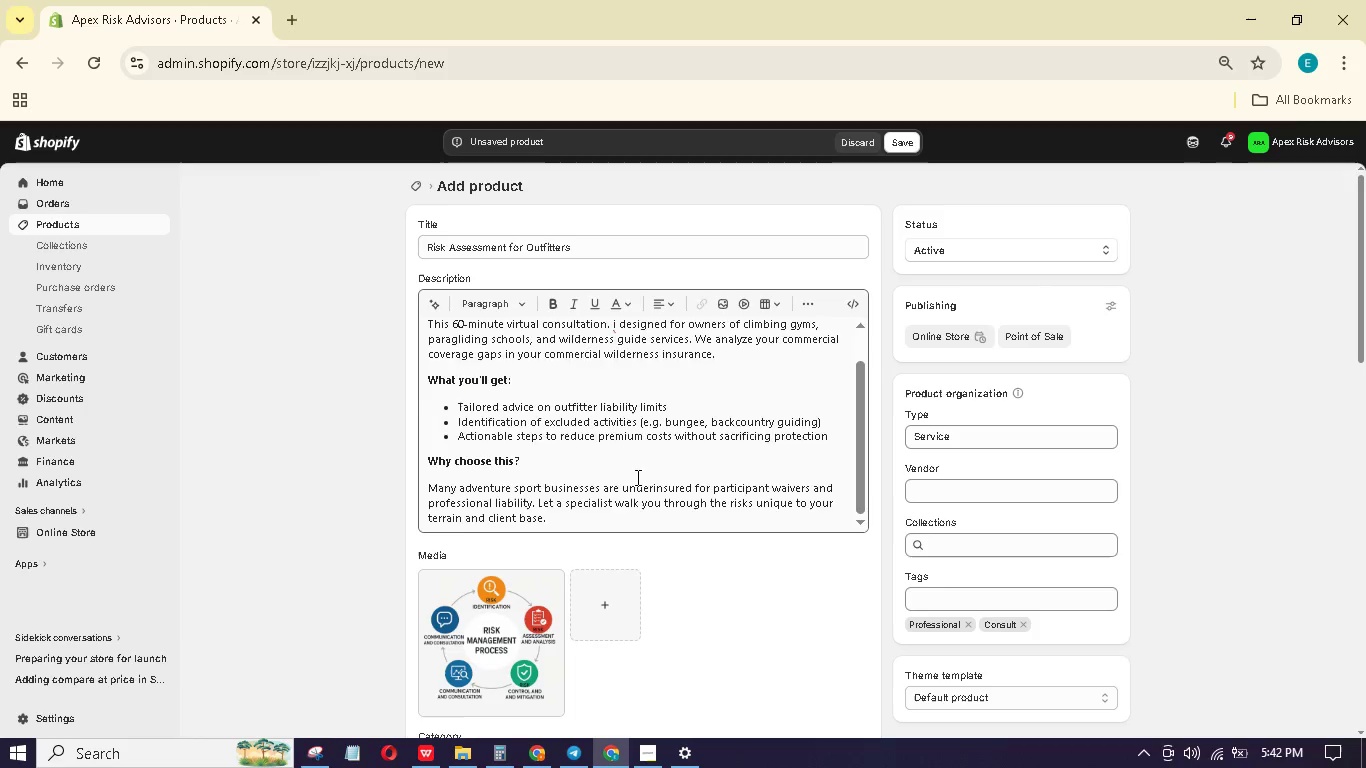 
scroll: coordinate [642, 470], scroll_direction: none, amount: 0.0
 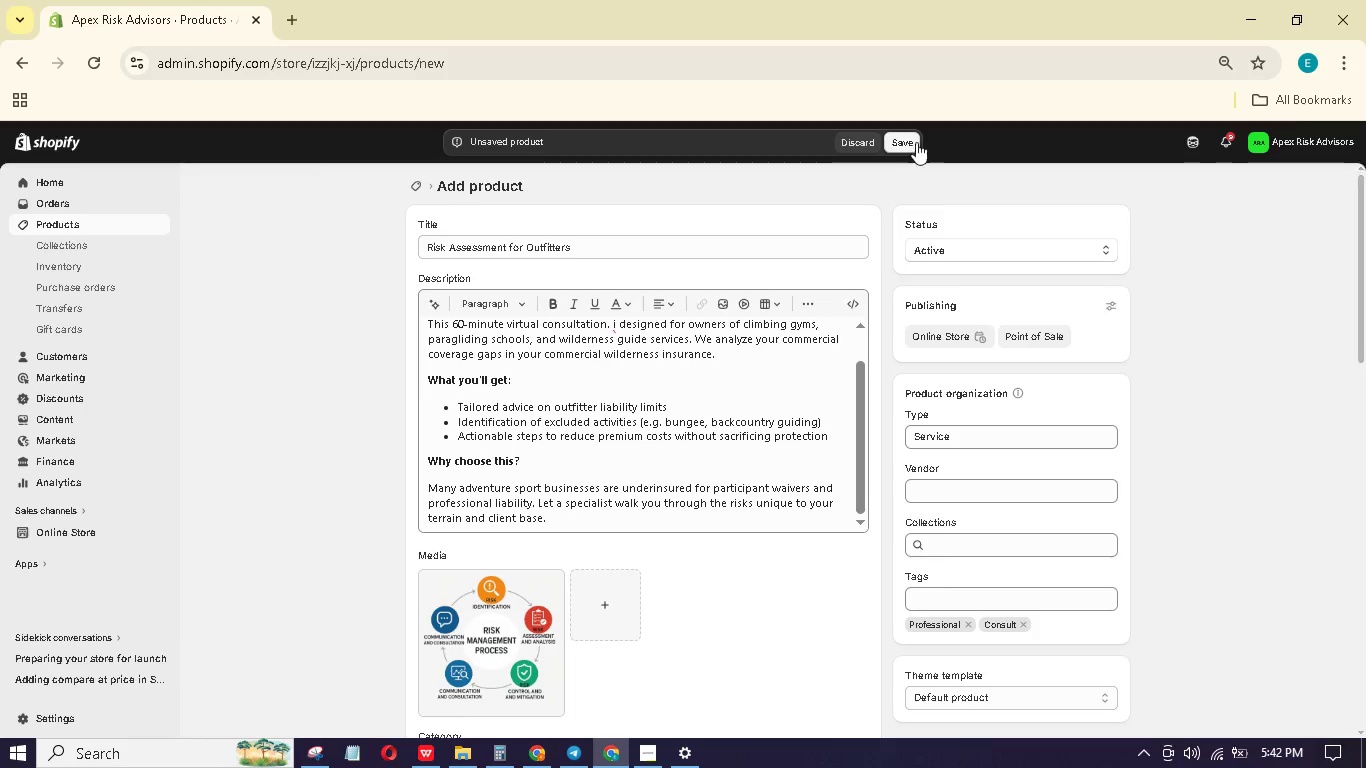 
left_click([912, 141])
 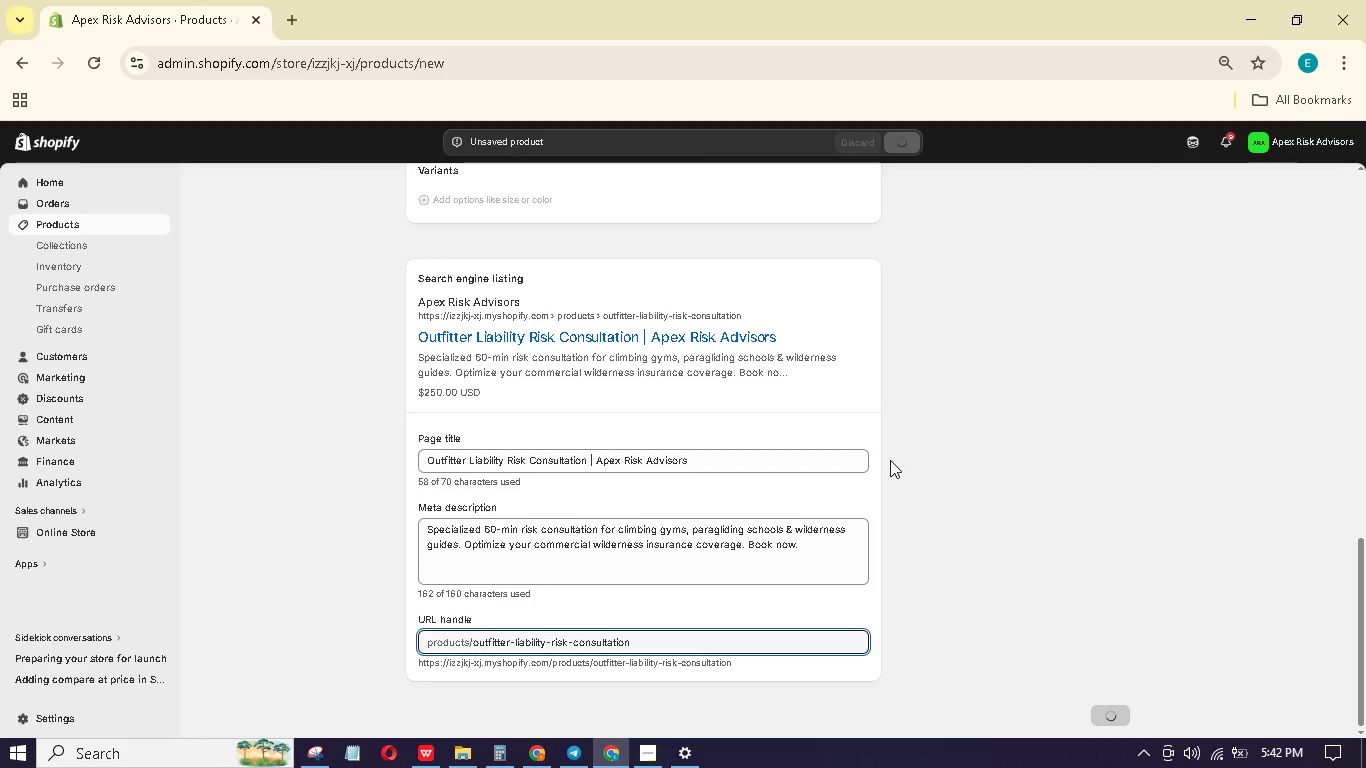 
scroll: coordinate [779, 417], scroll_direction: up, amount: 12.0
 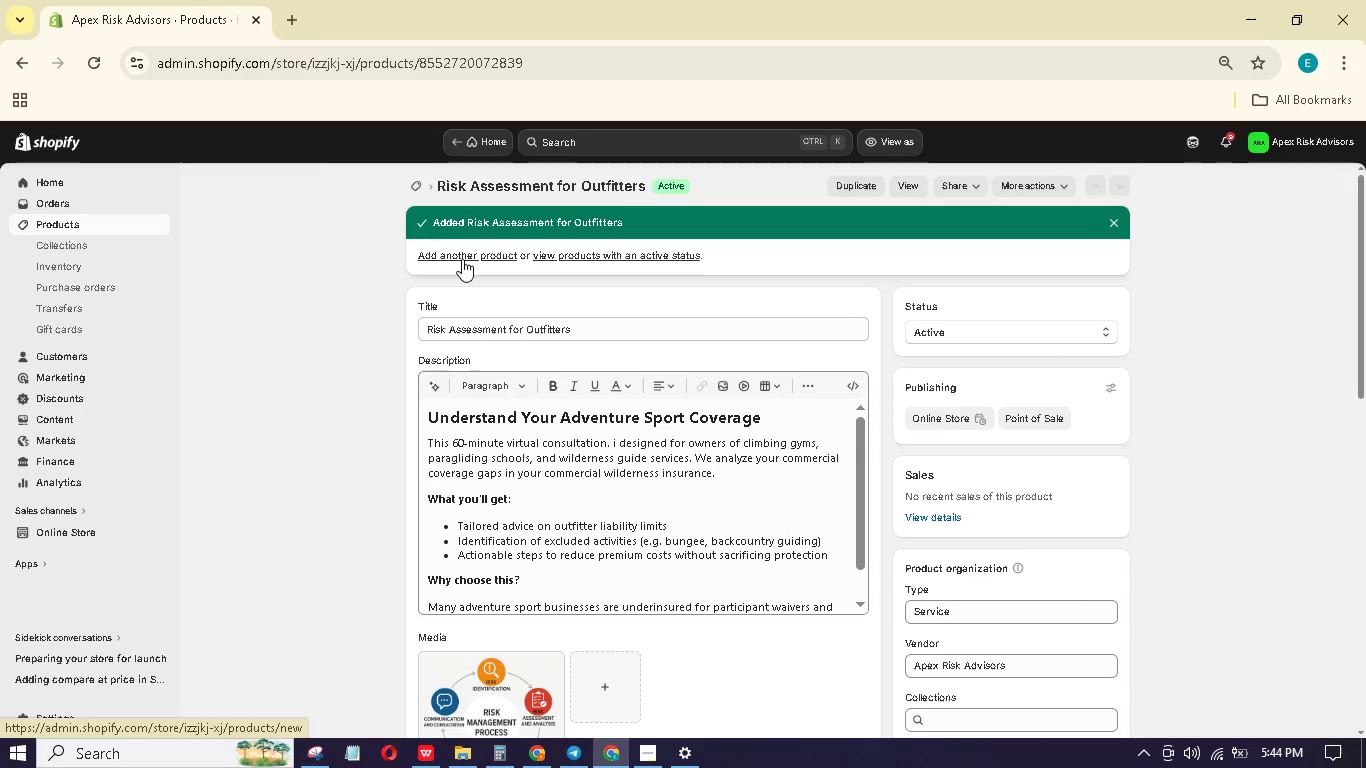 
wait(141.76)
 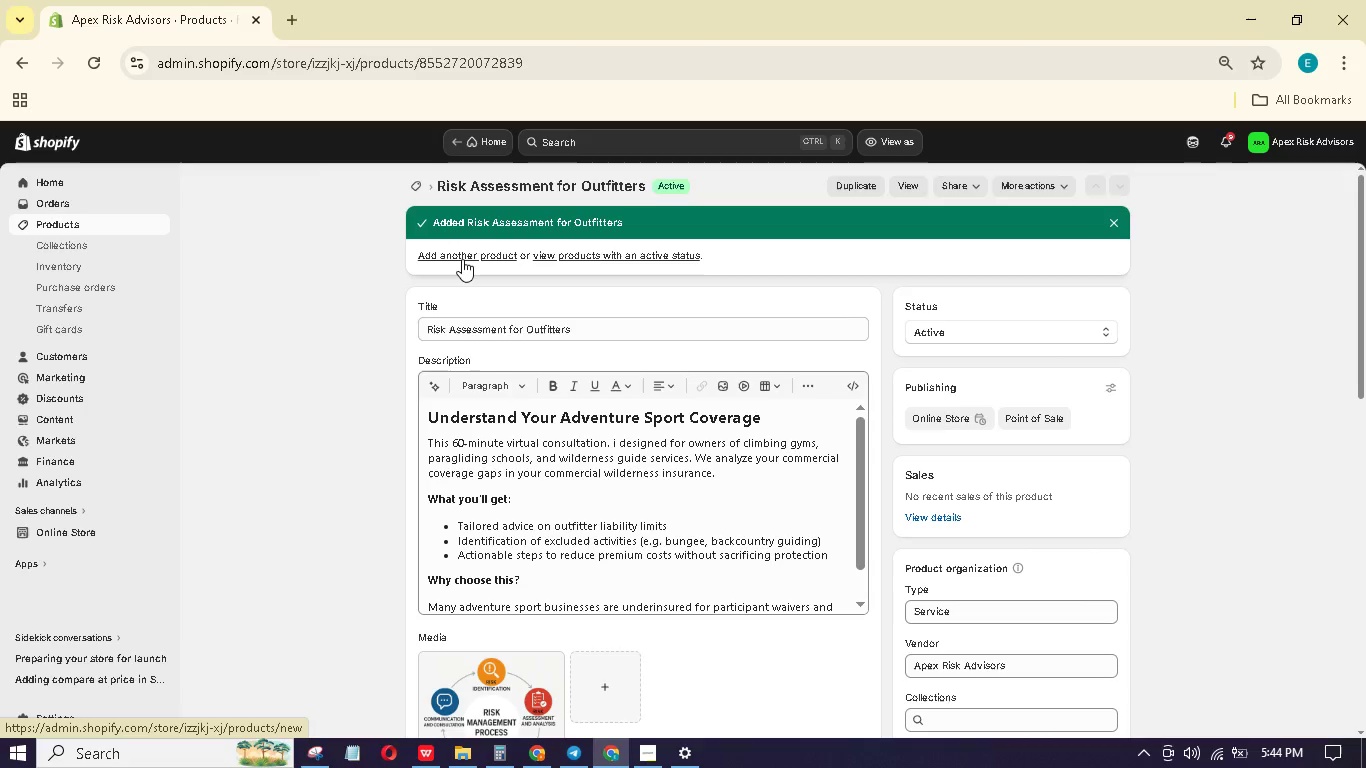 
left_click([483, 255])
 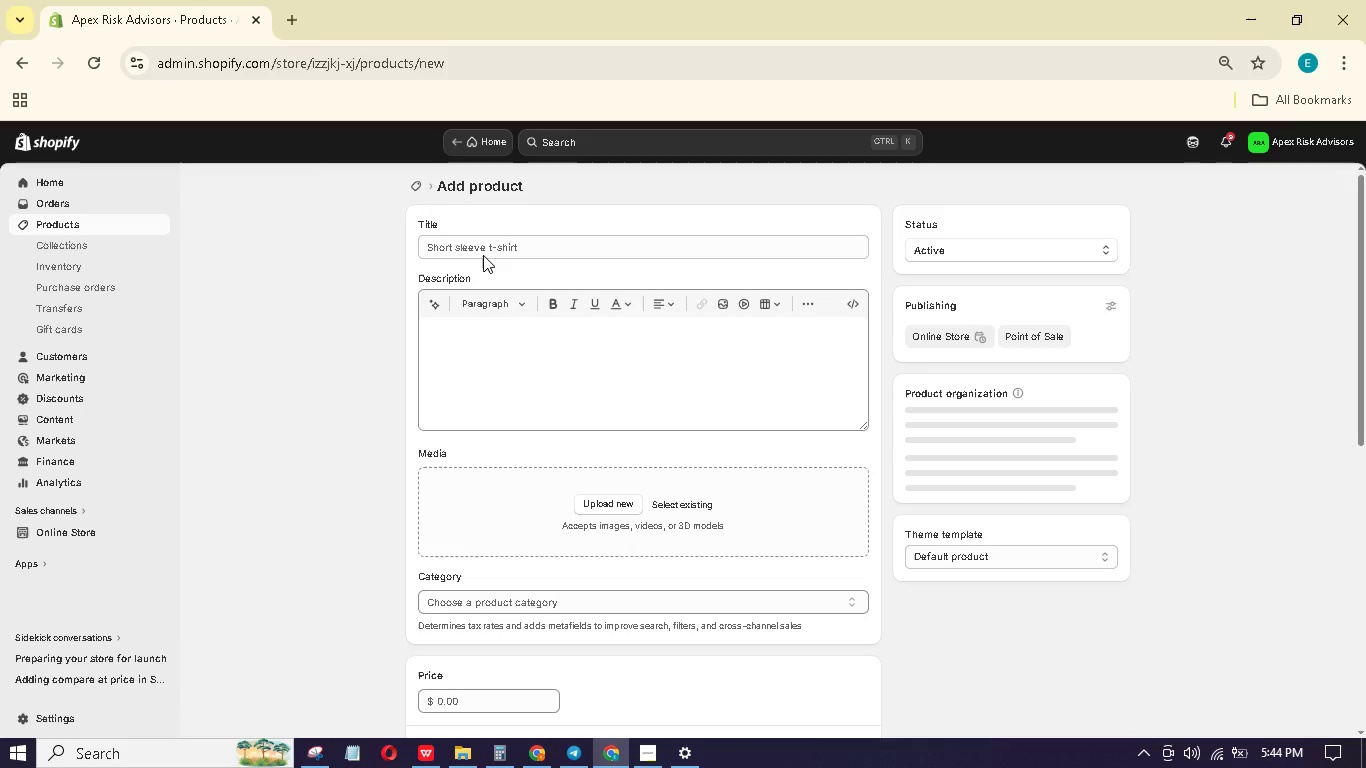 
left_click([488, 243])
 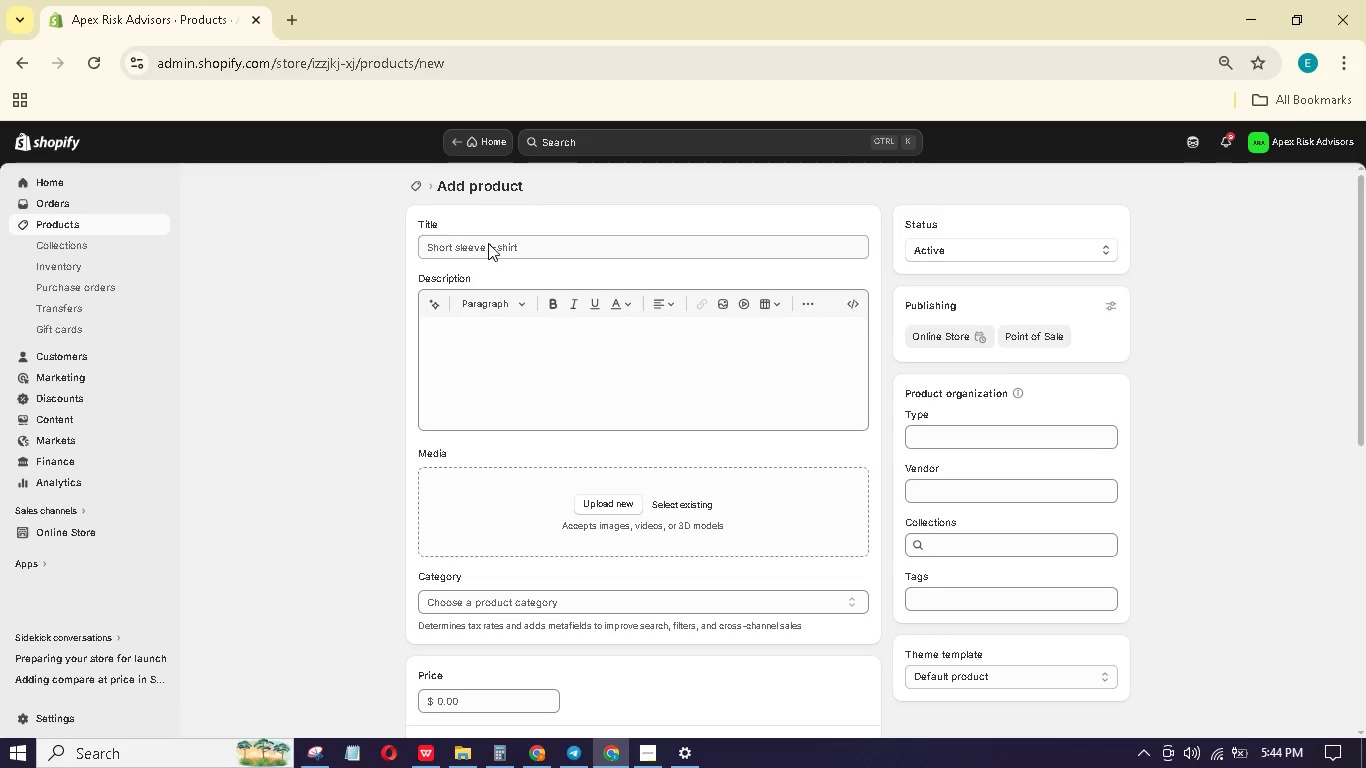 
left_click([488, 243])
 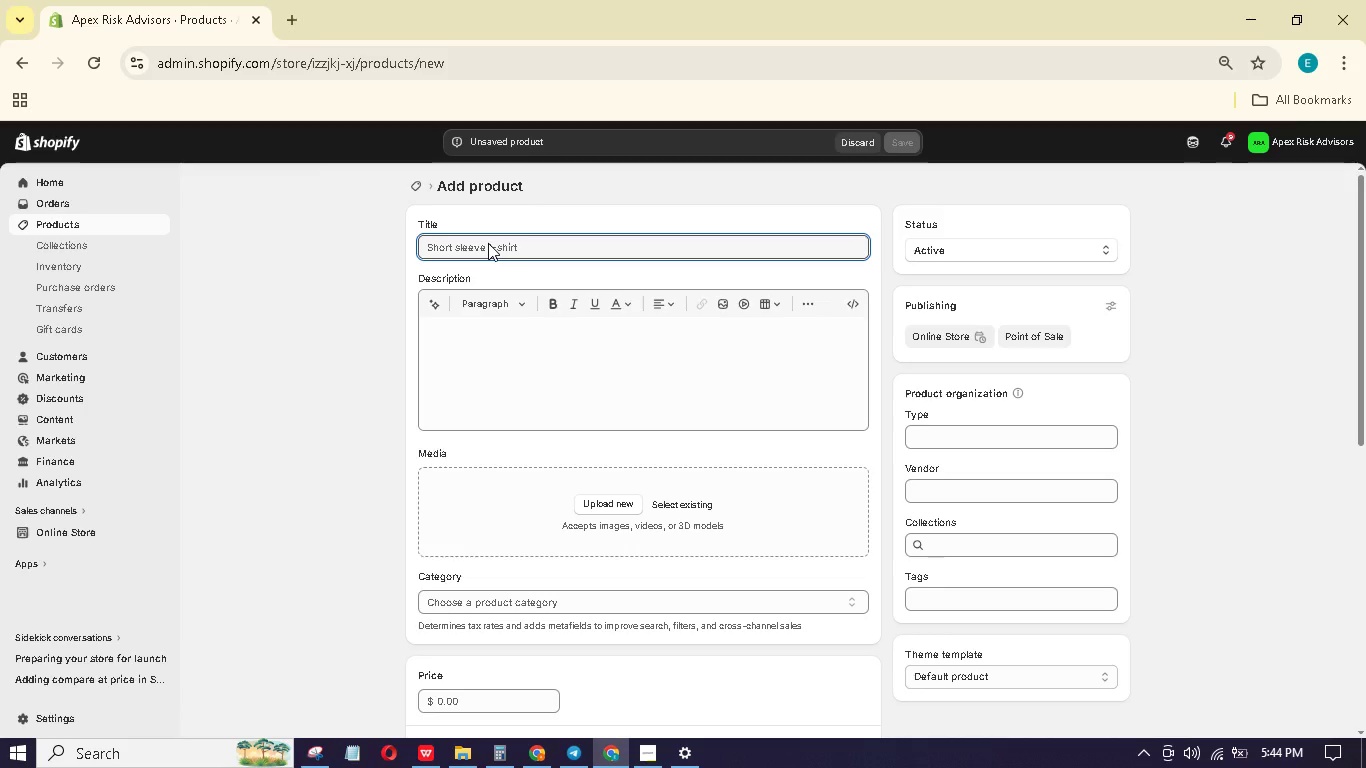 
wait(8.95)
 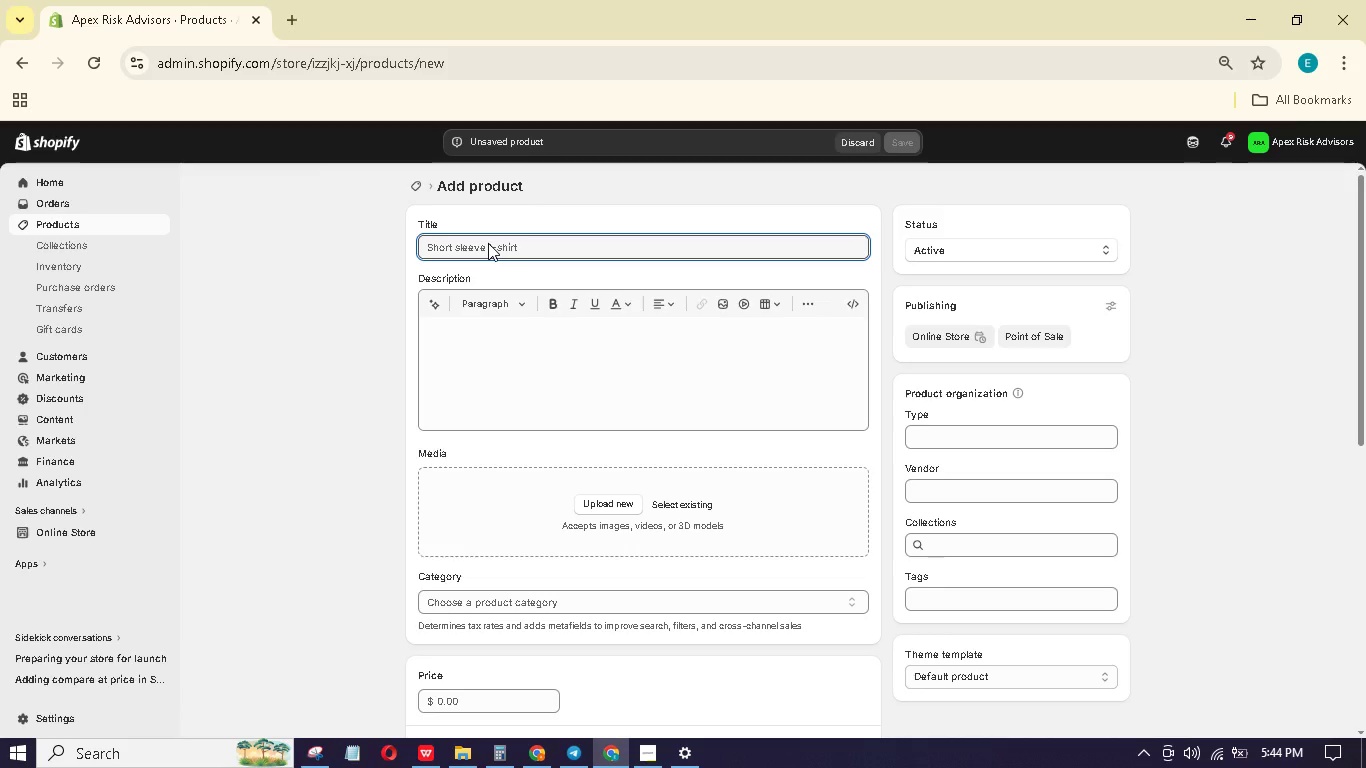 
left_click([651, 757])